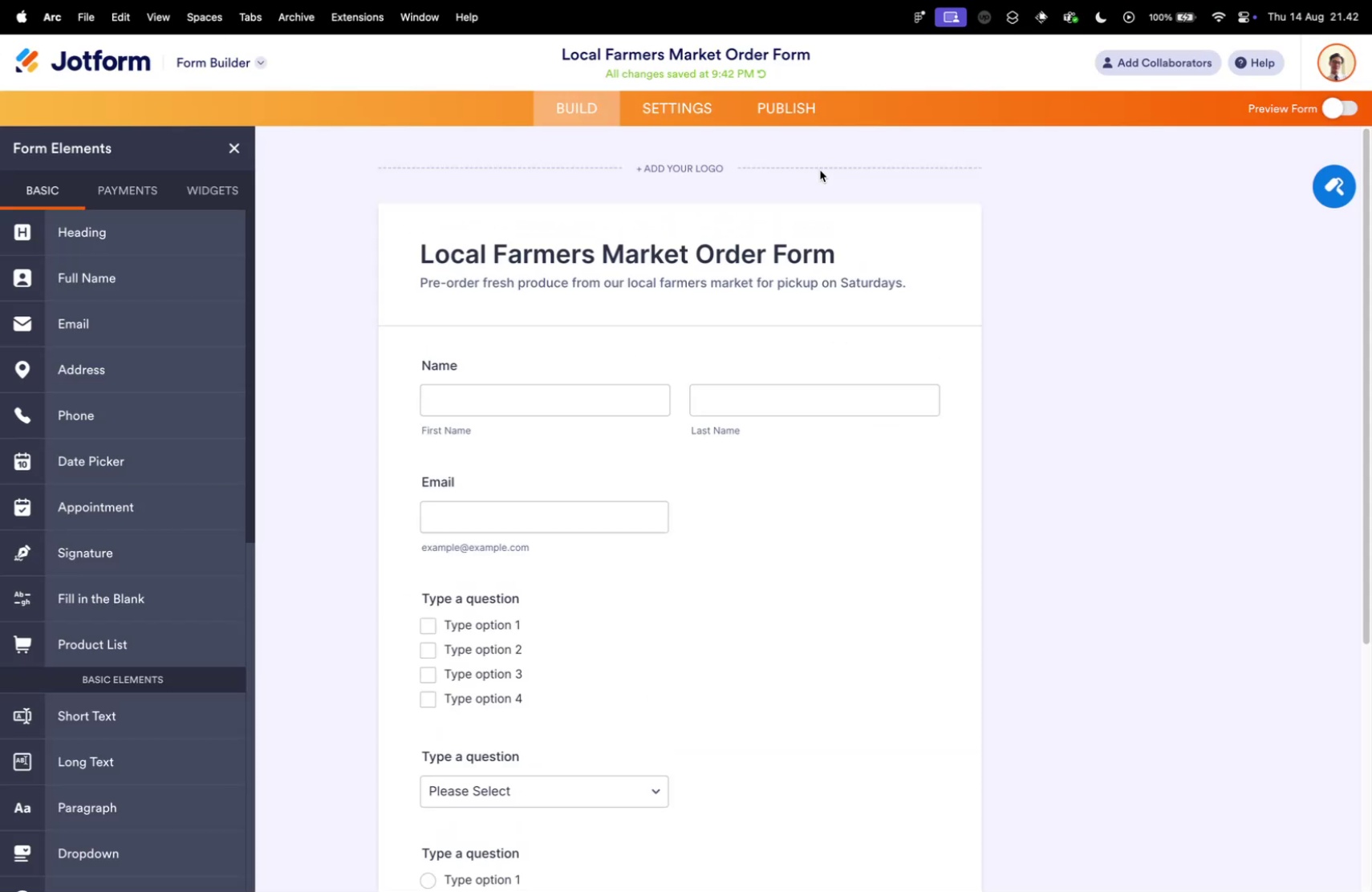 
key(Meta+Tab)
 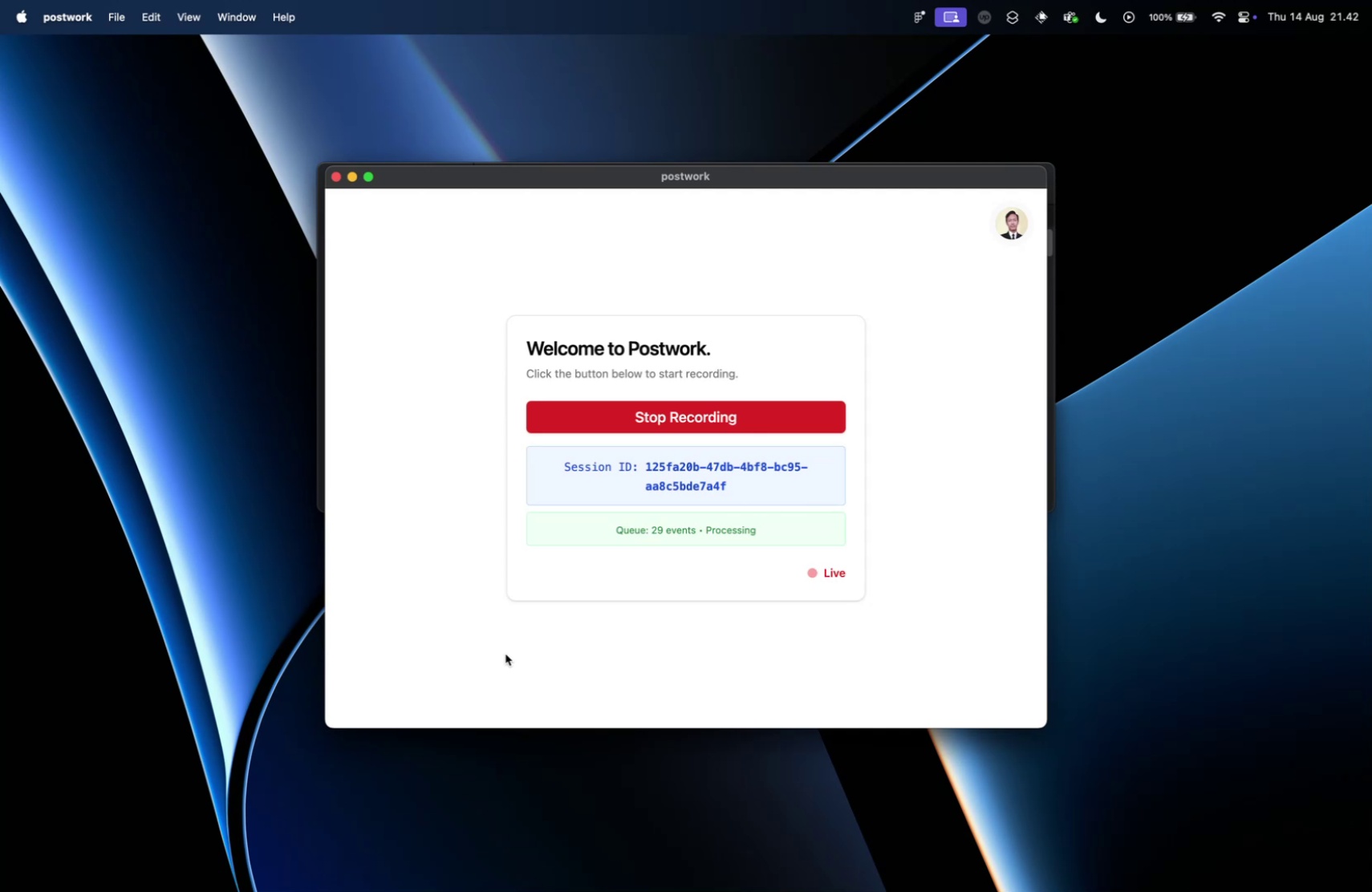 
wait(5.89)
 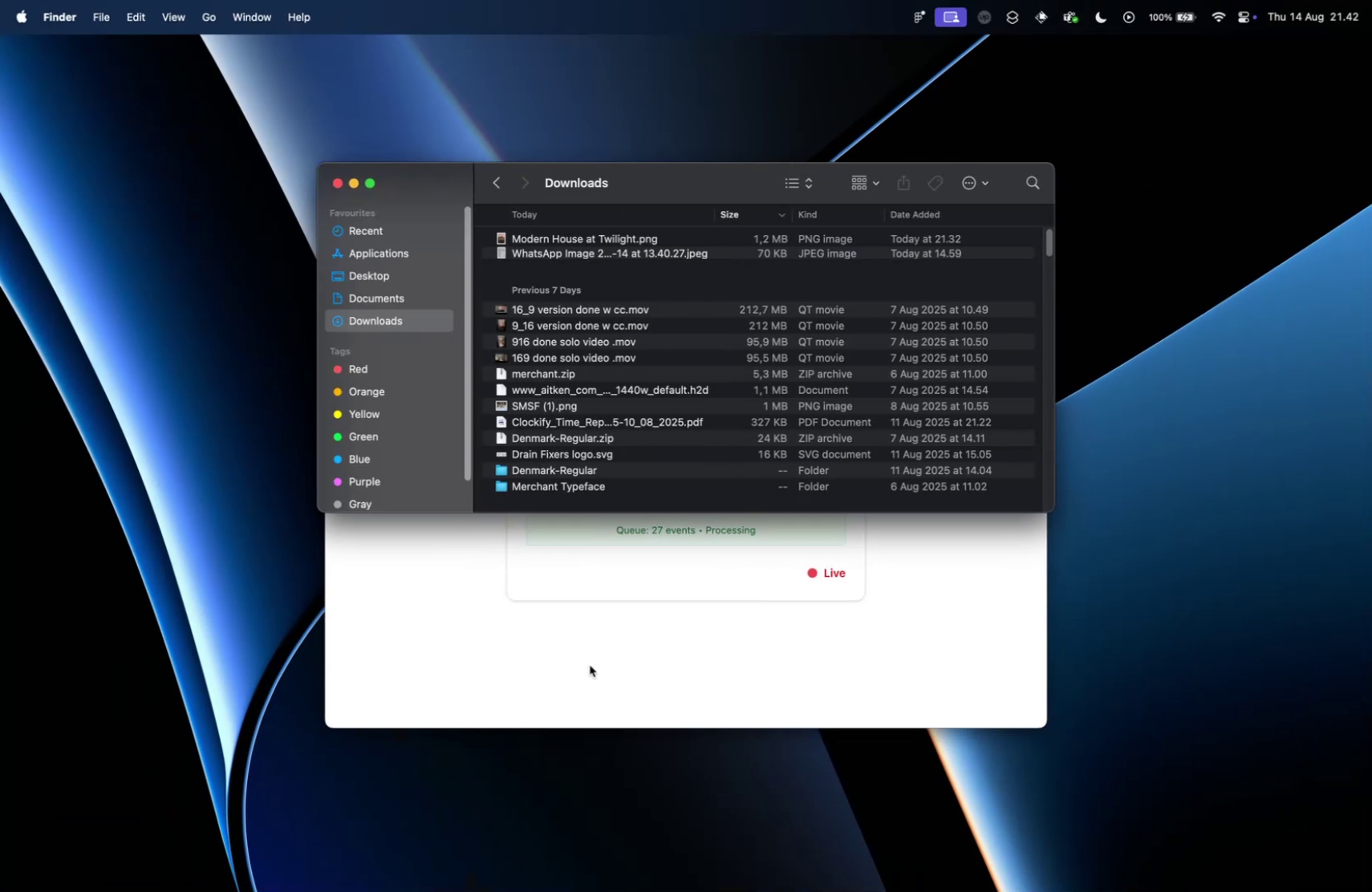 
key(Meta+CommandLeft)
 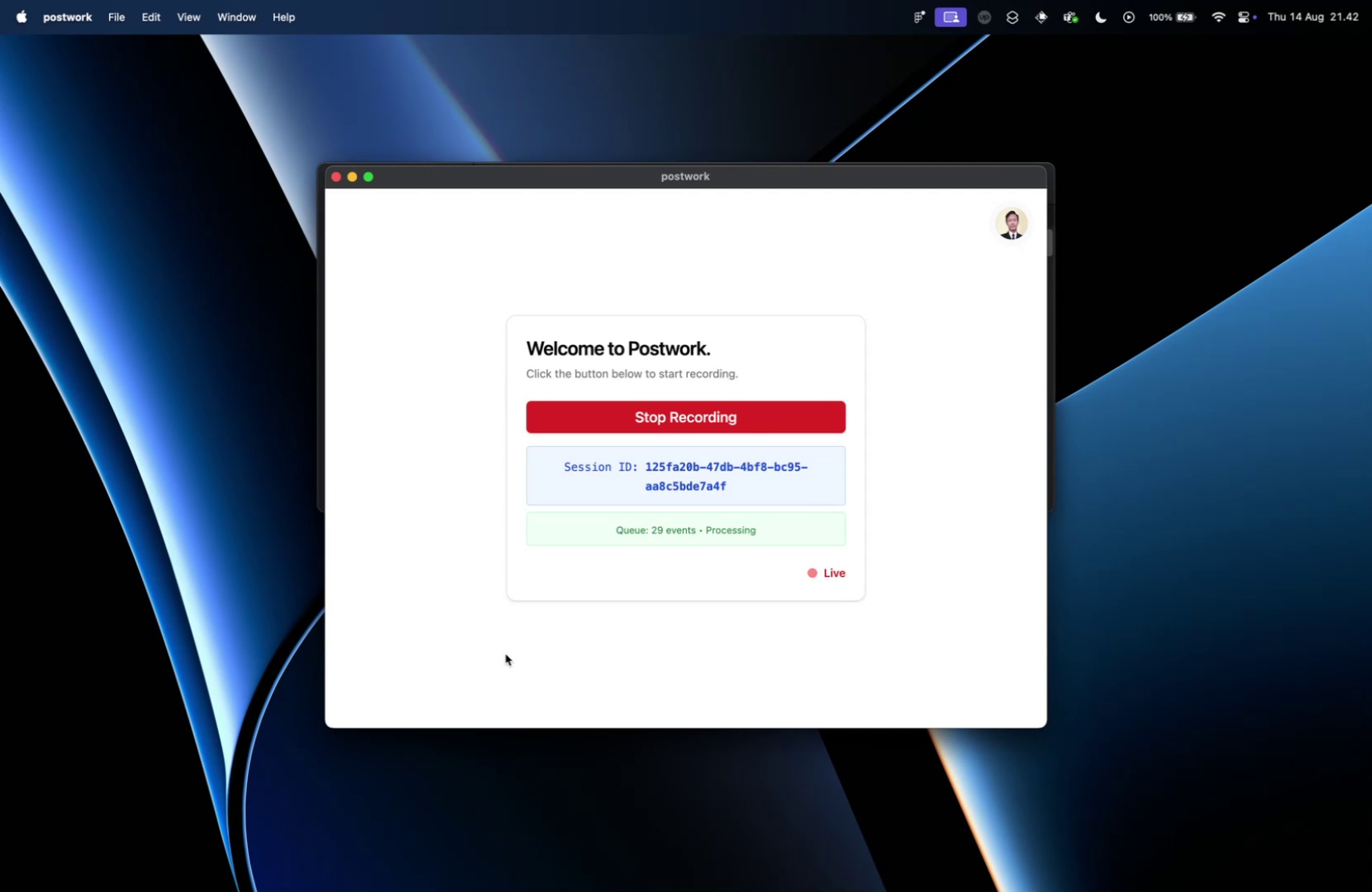 
key(Meta+Tab)
 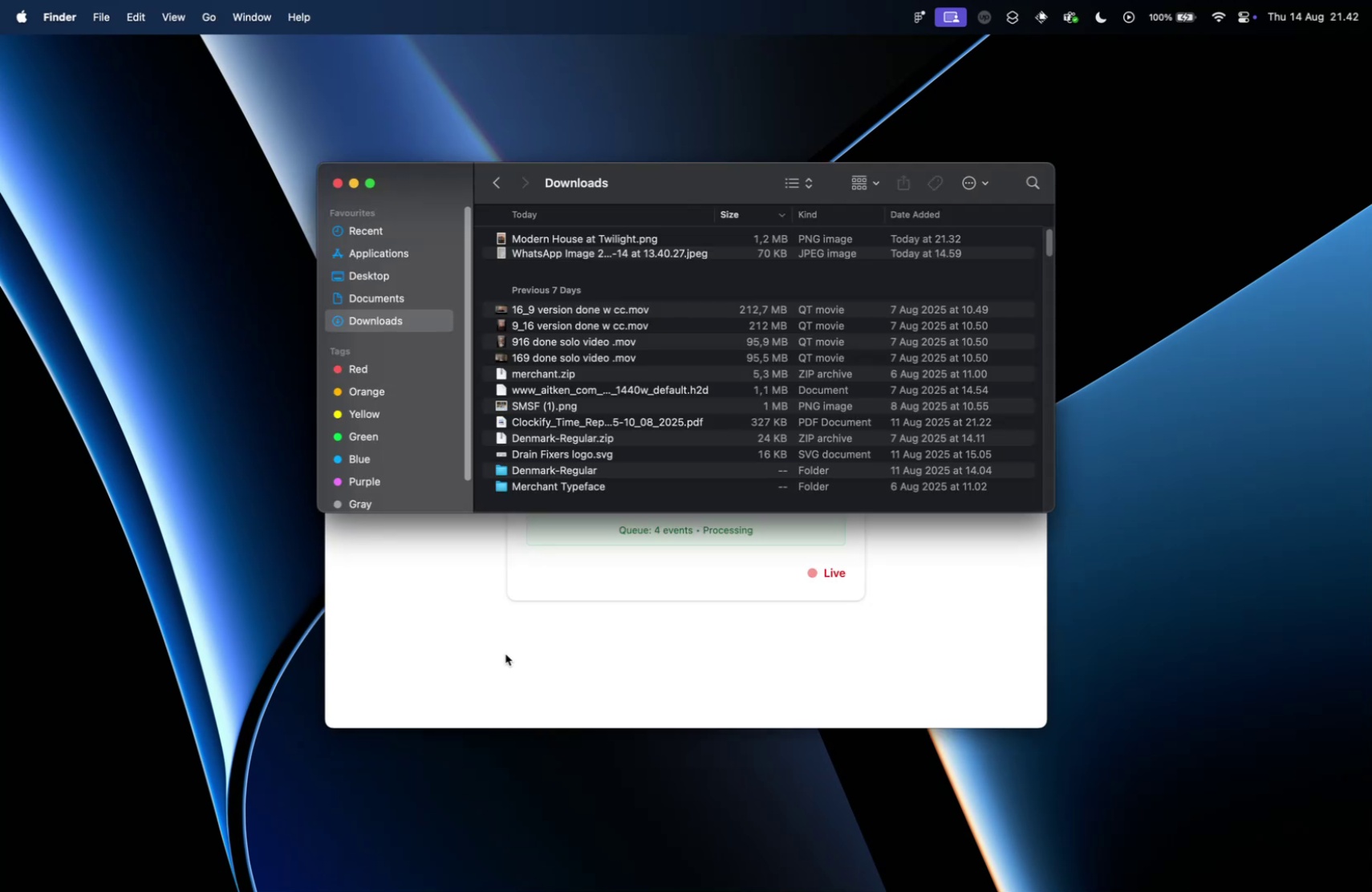 
key(Meta+Tab)
 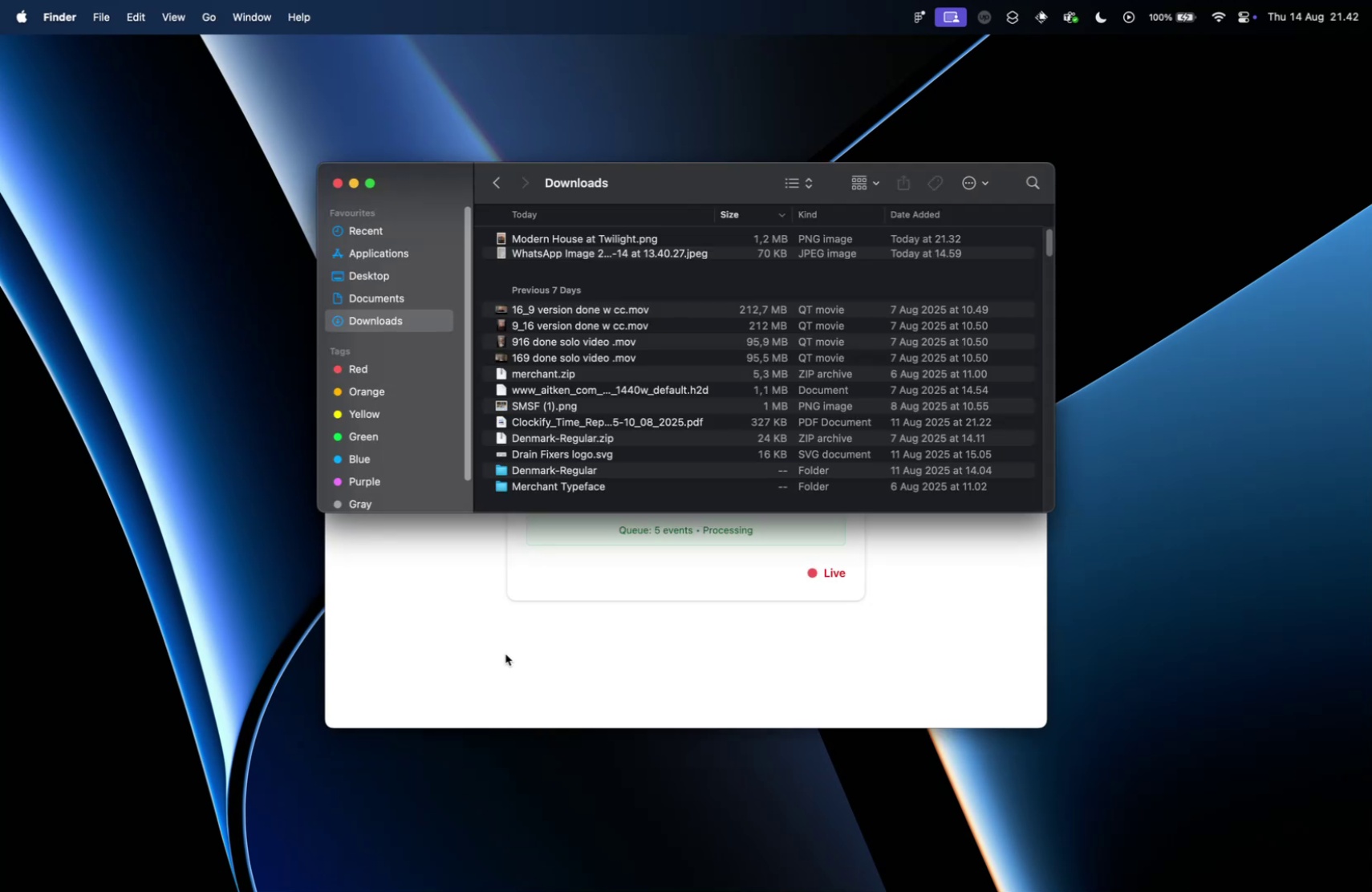 
key(Meta+Tab)
 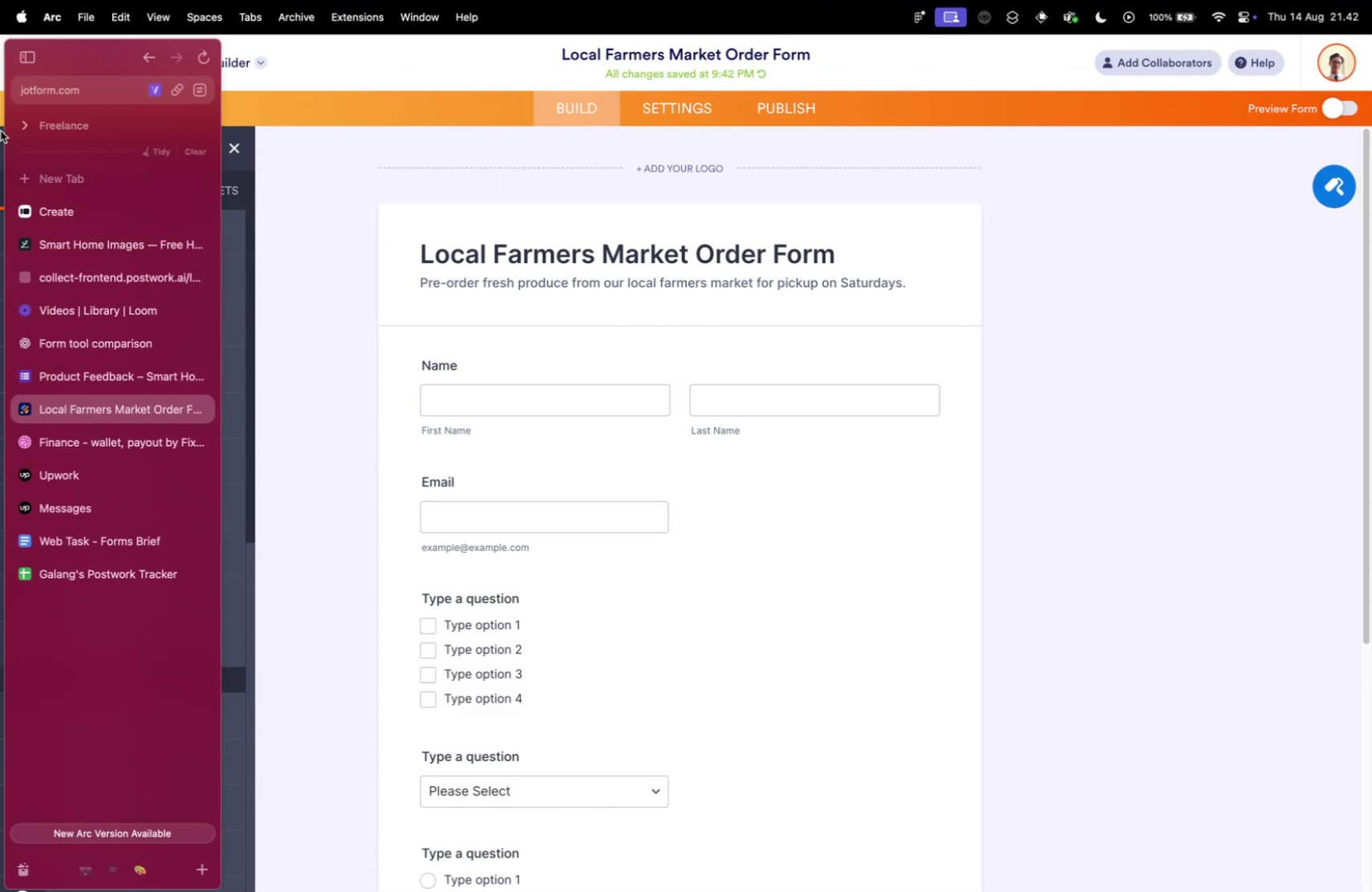 
key(Meta+Tab)
 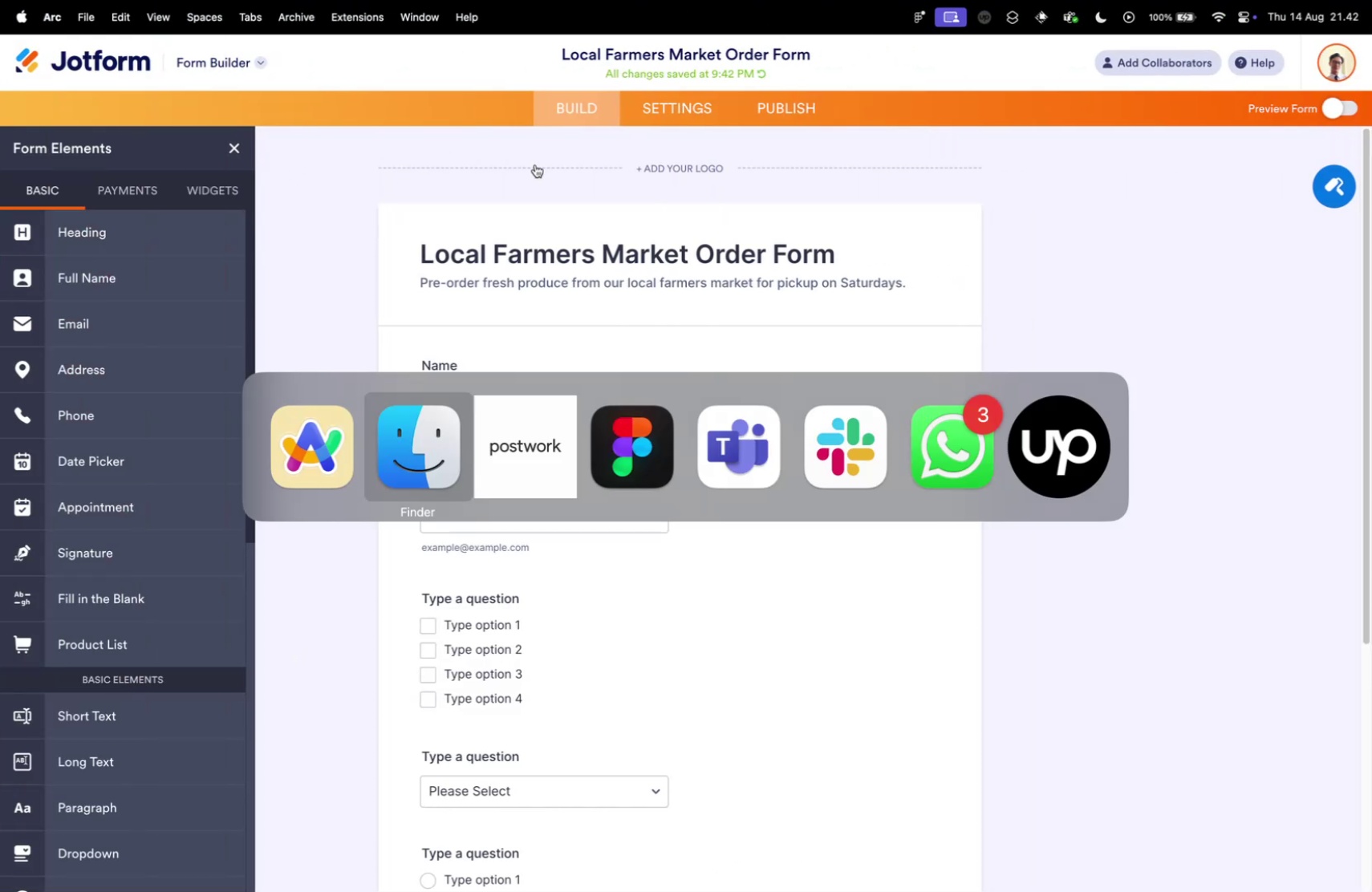 
key(Meta+CommandLeft)
 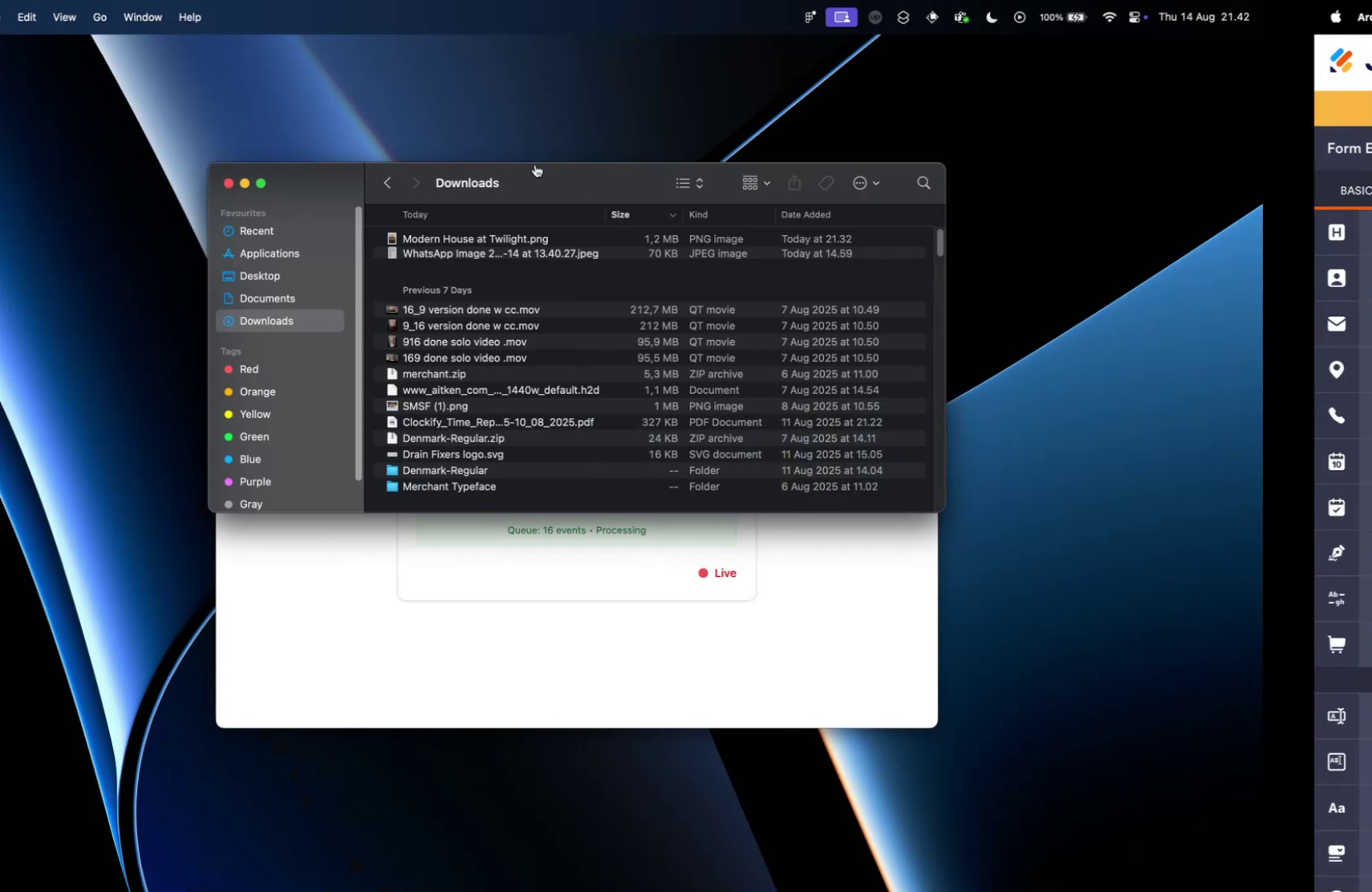 
key(Meta+Tab)
 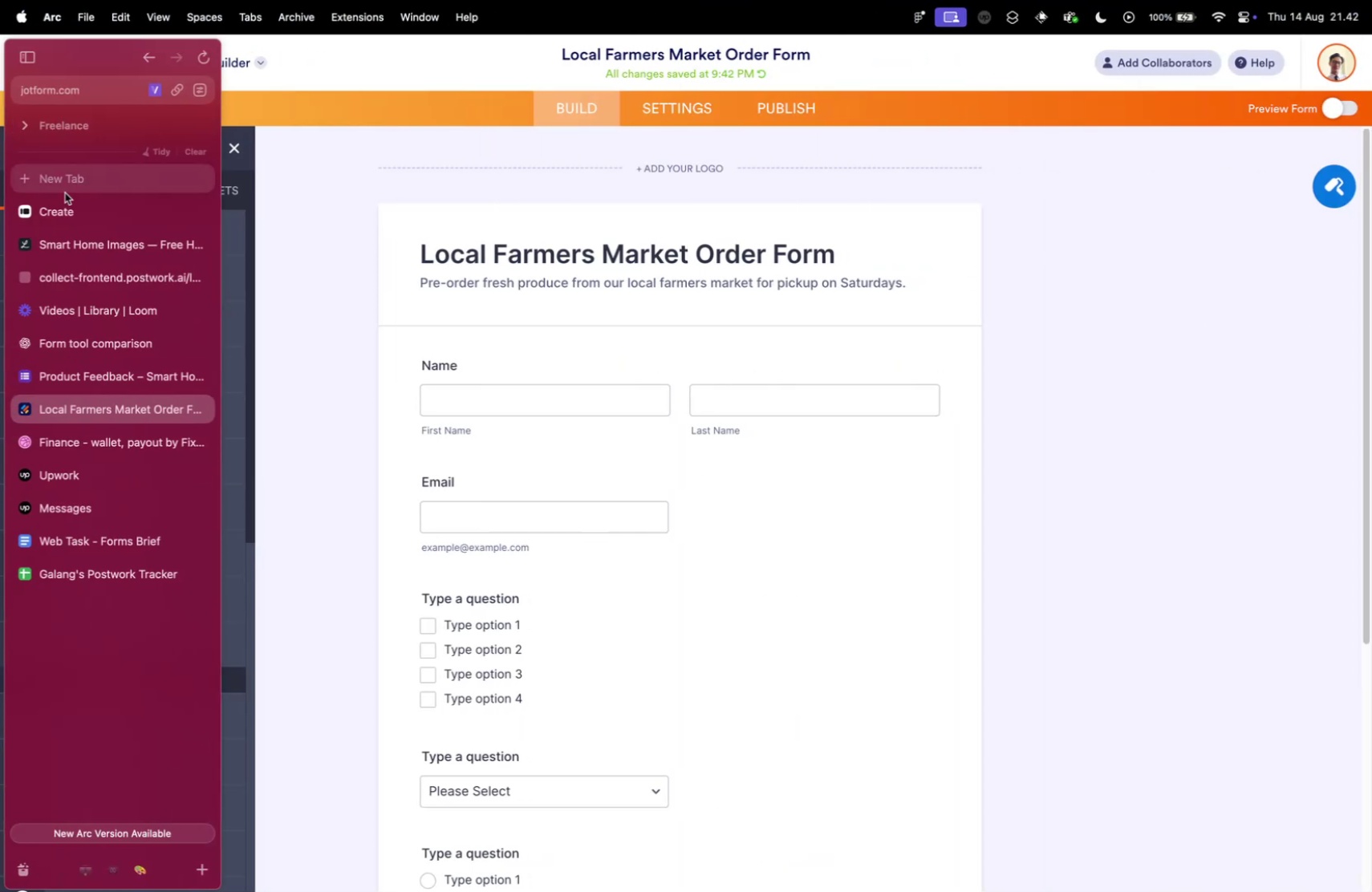 
left_click([121, 275])
 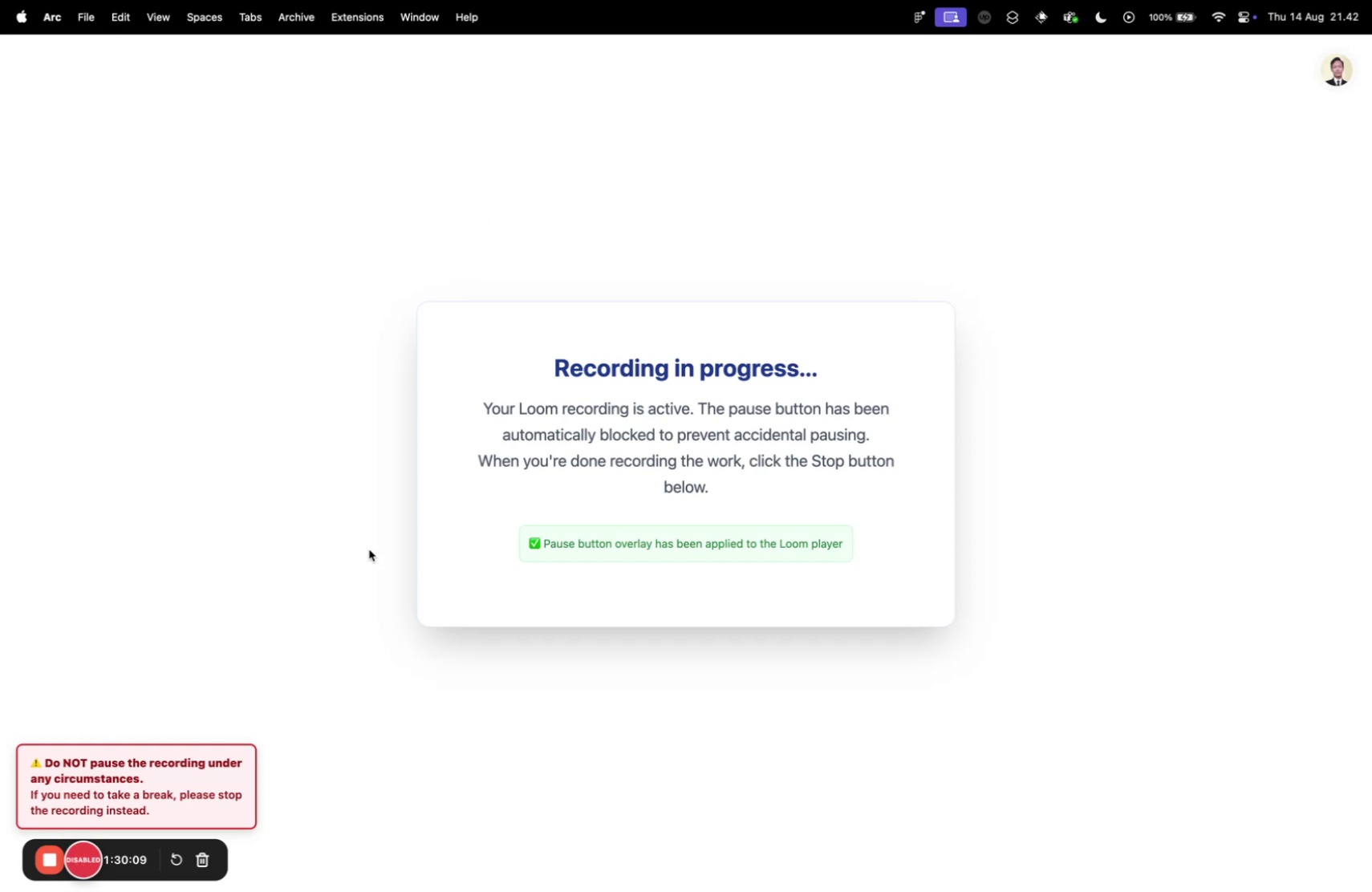 
key(Control+ControlLeft)
 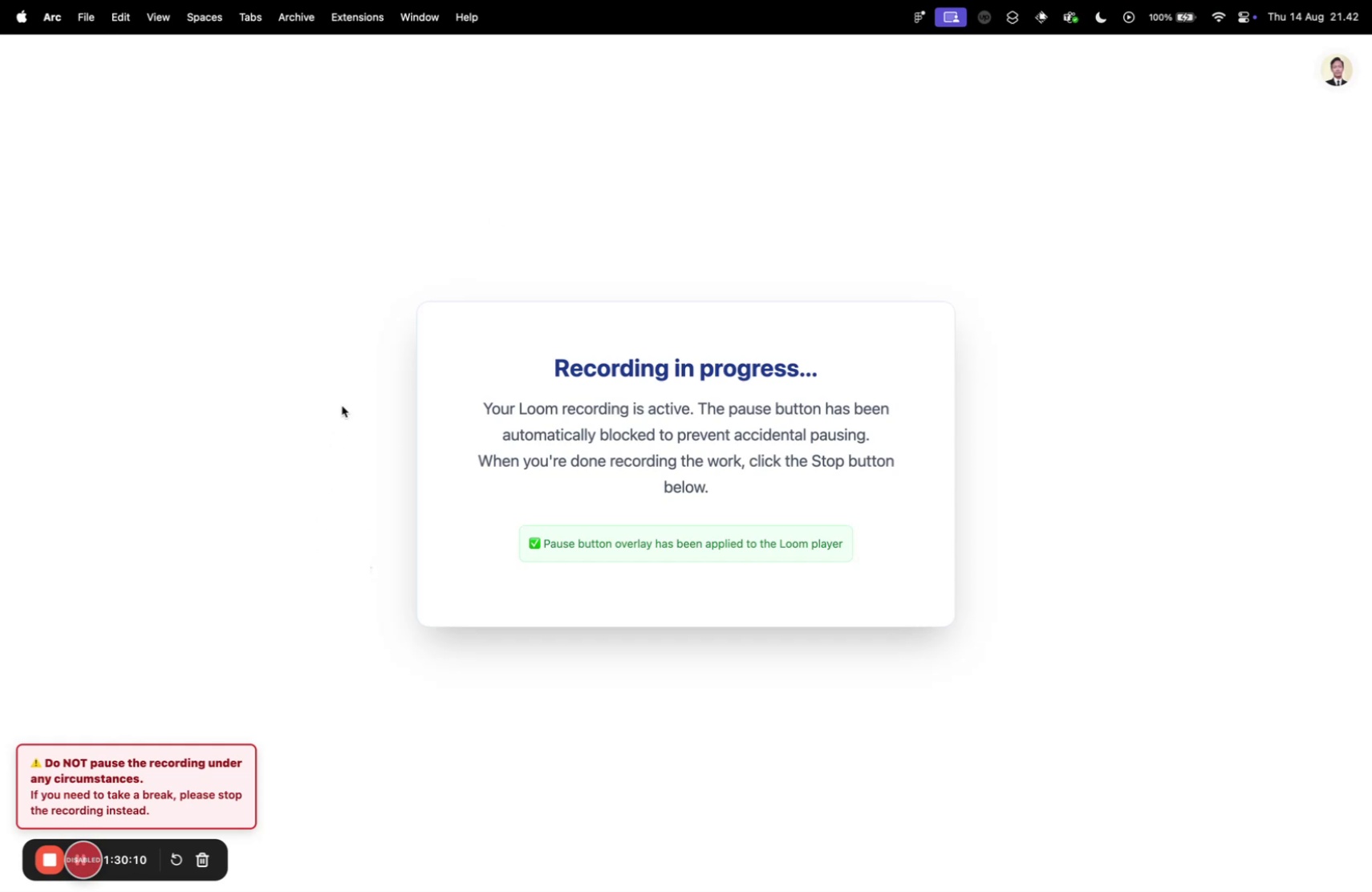 